 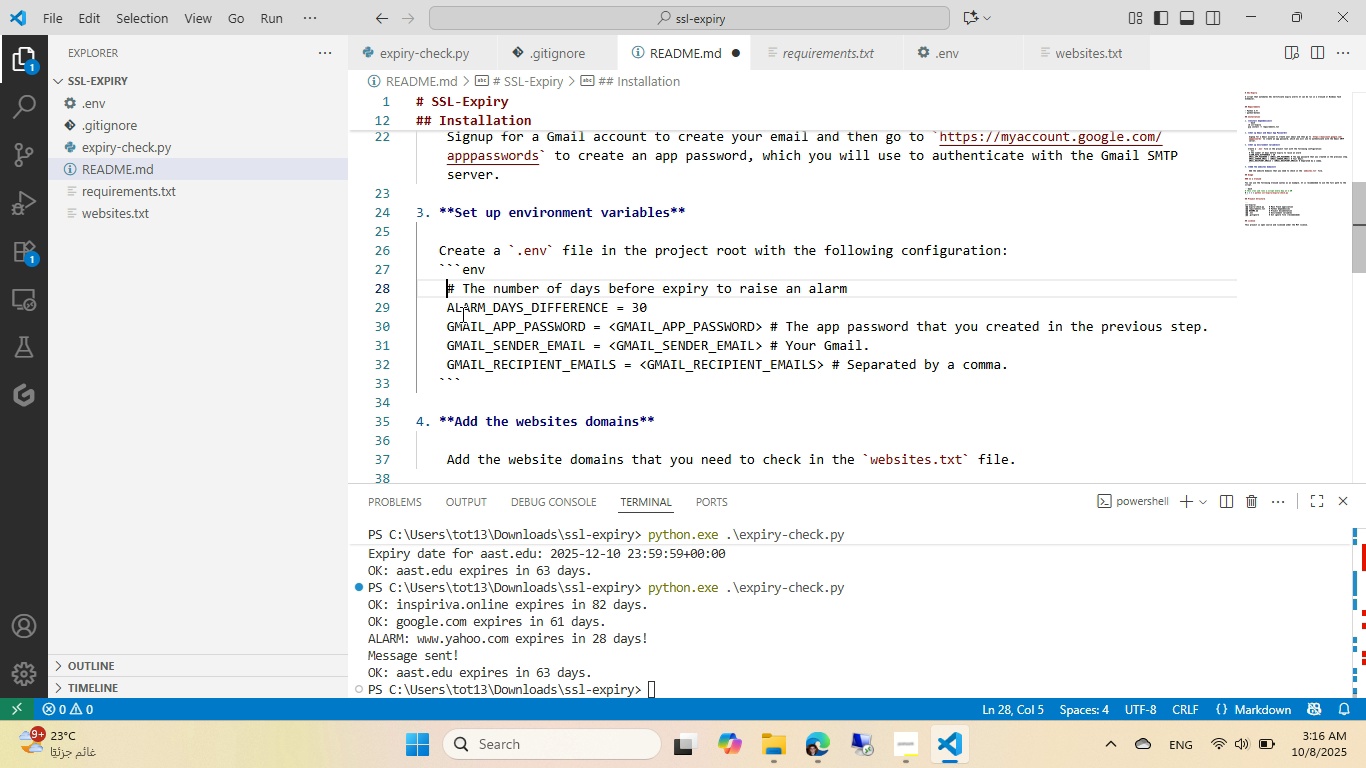 
left_click([589, 295])
 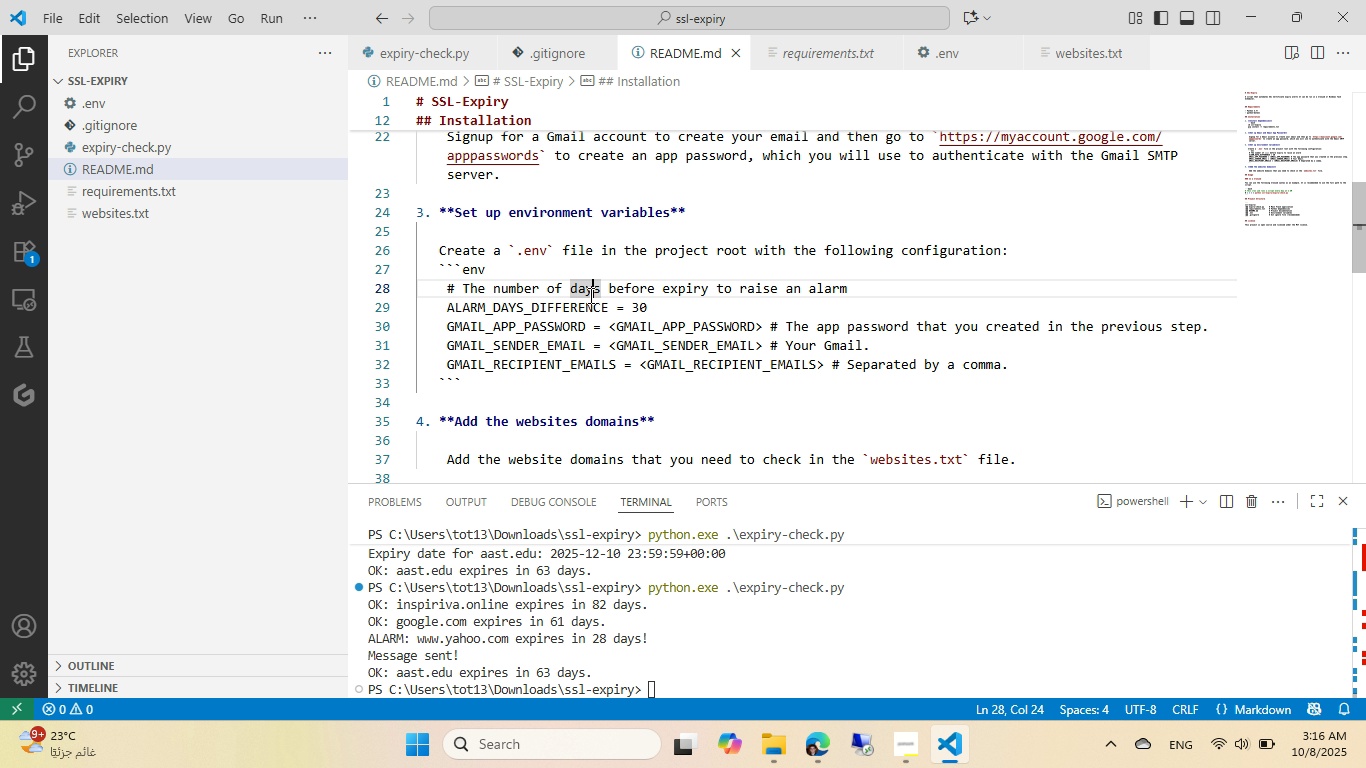 
key(Control+ControlLeft)
 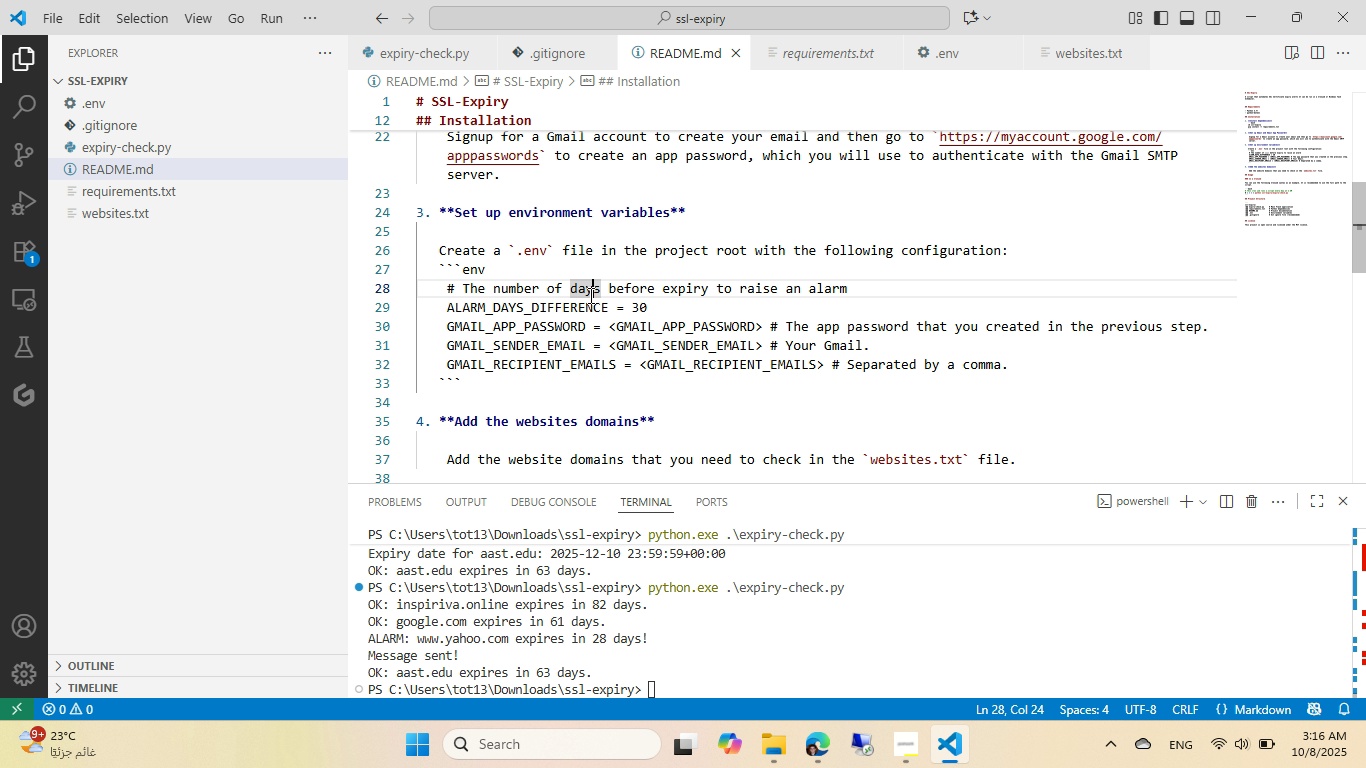 
key(Control+S)
 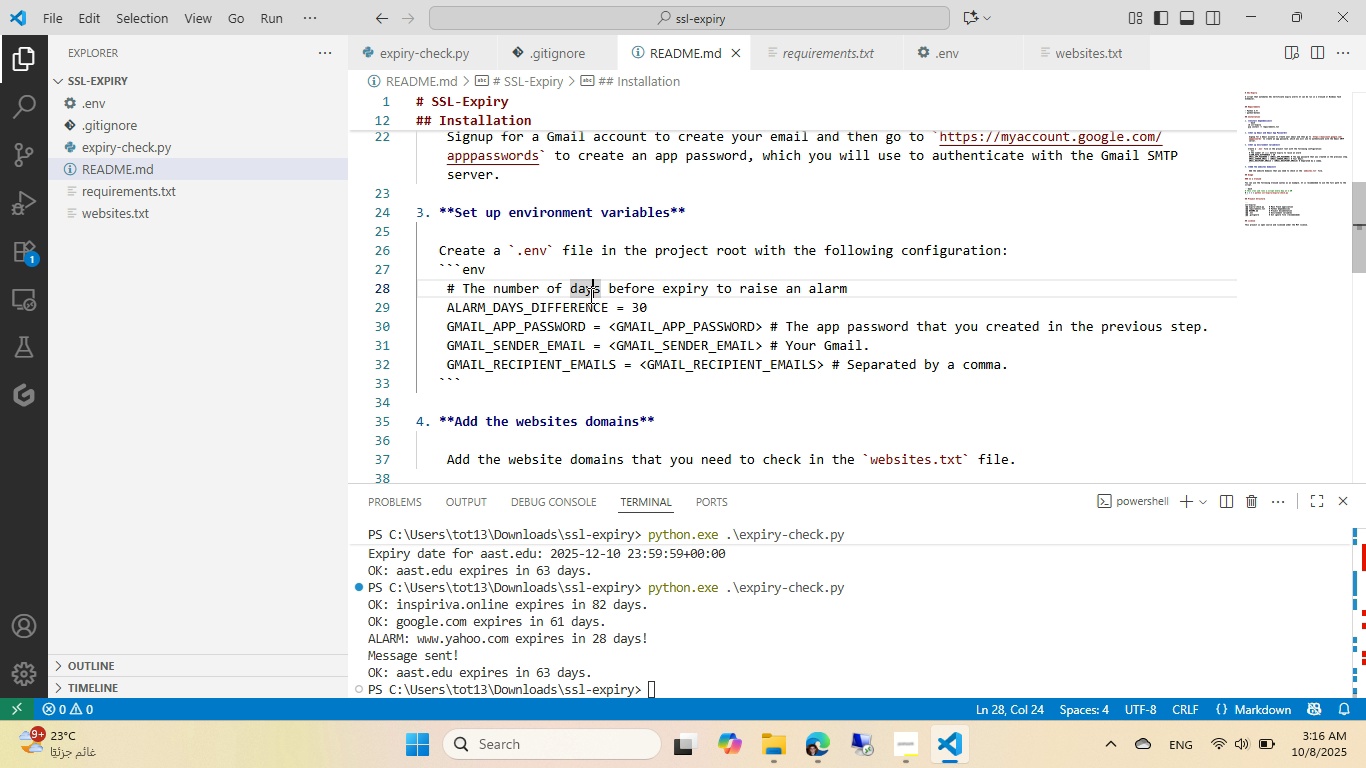 
scroll: coordinate [589, 295], scroll_direction: down, amount: 3.0
 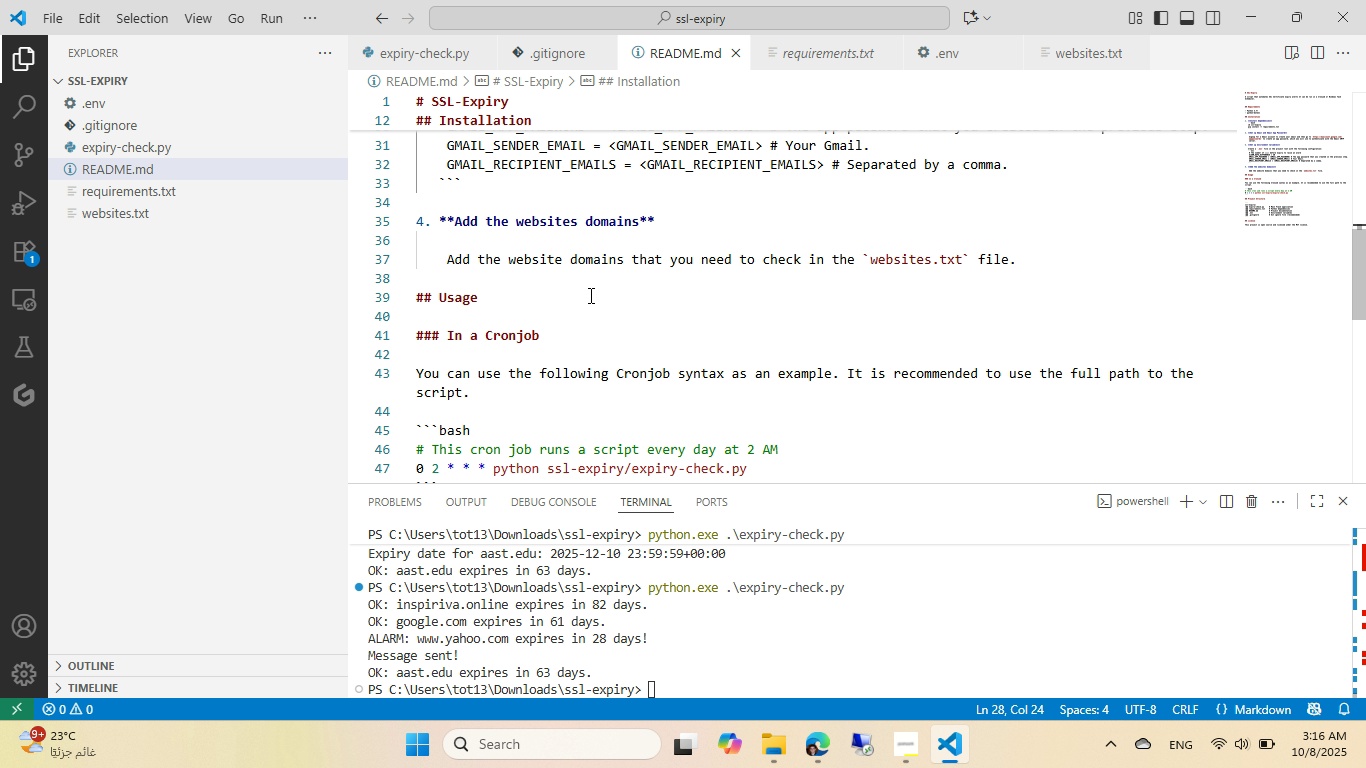 
scroll: coordinate [589, 295], scroll_direction: up, amount: 4.0
 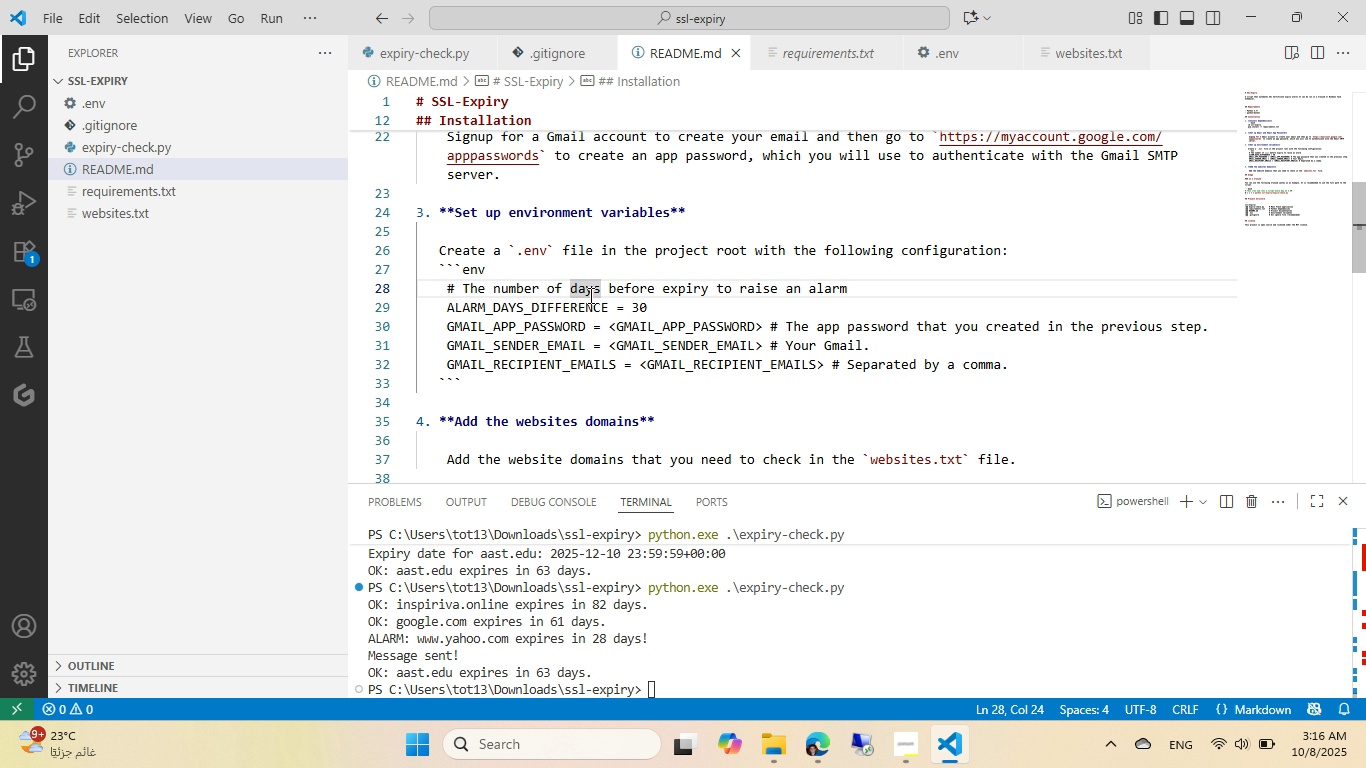 
left_click([589, 295])
 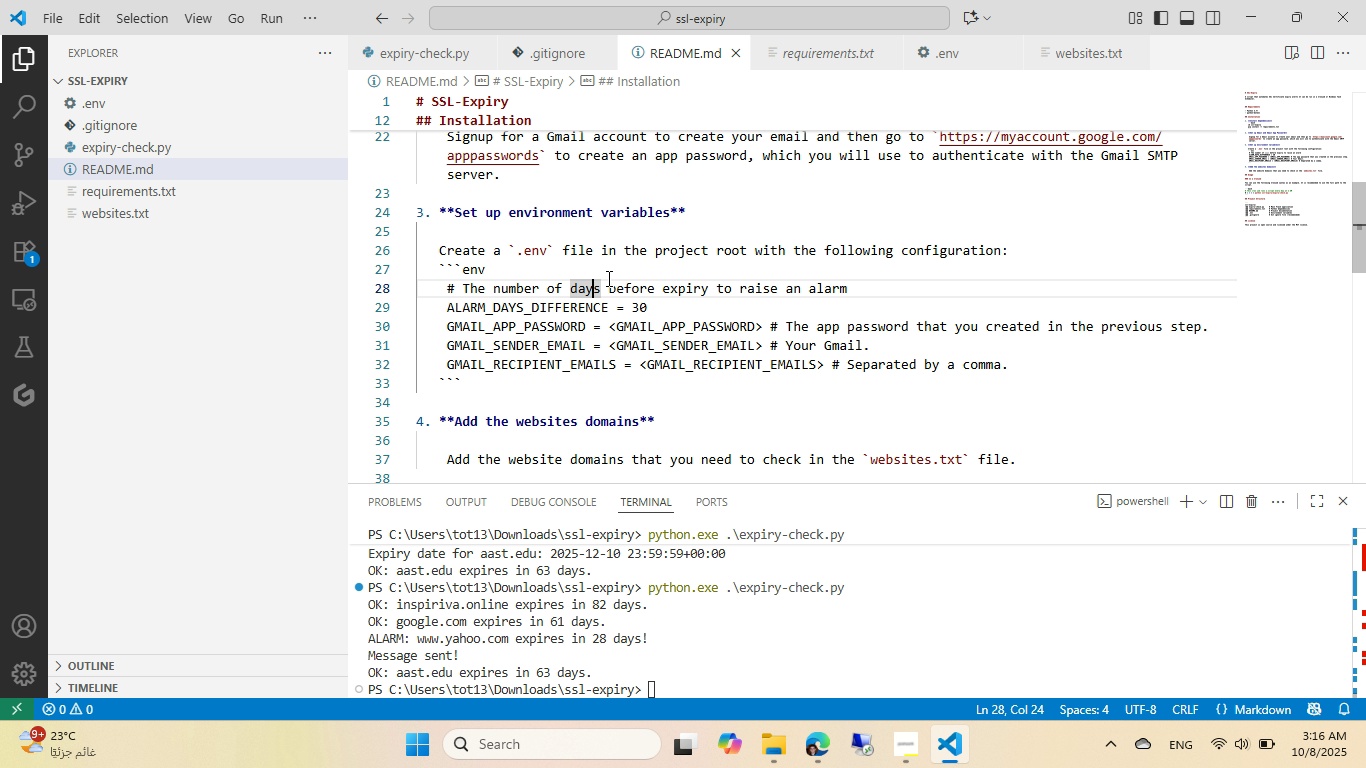 
left_click([607, 278])